 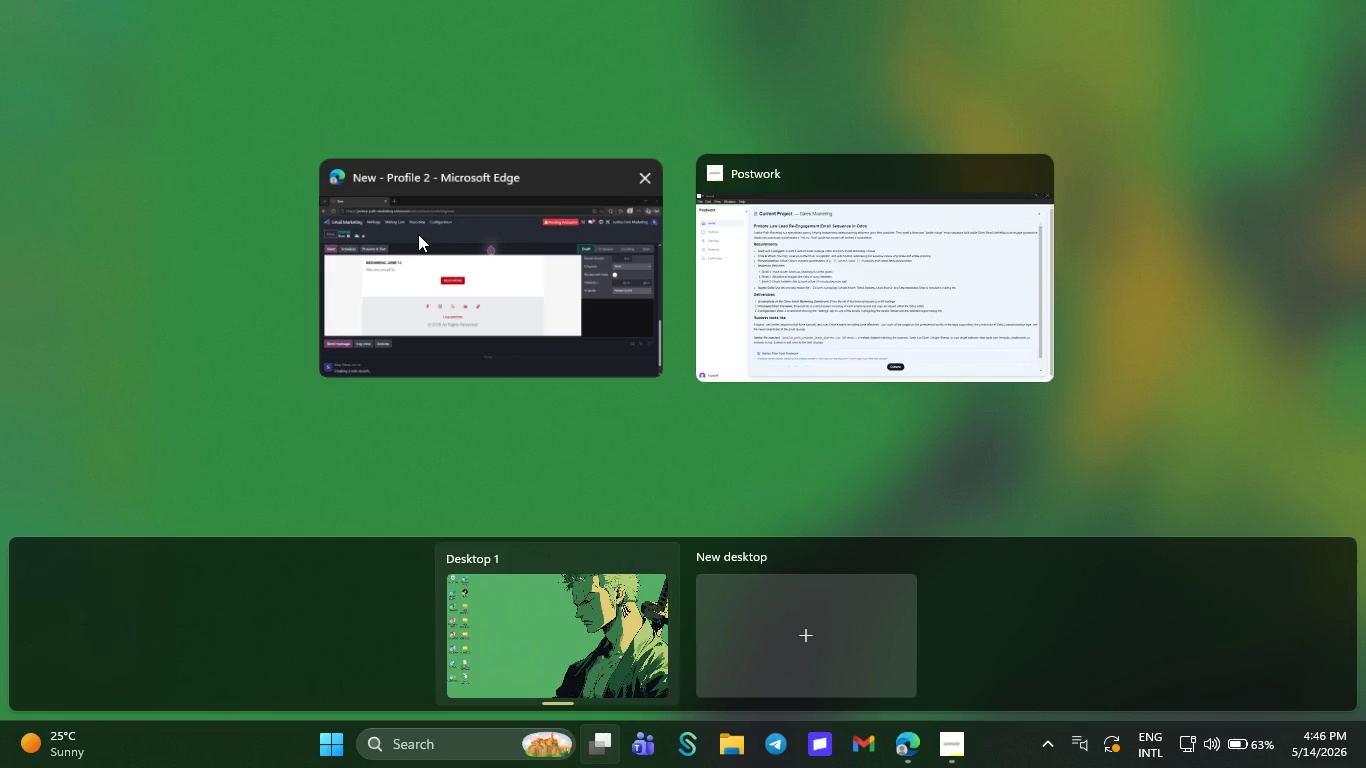 
left_click_drag(start_coordinate=[1117, 141], to_coordinate=[926, 132])
 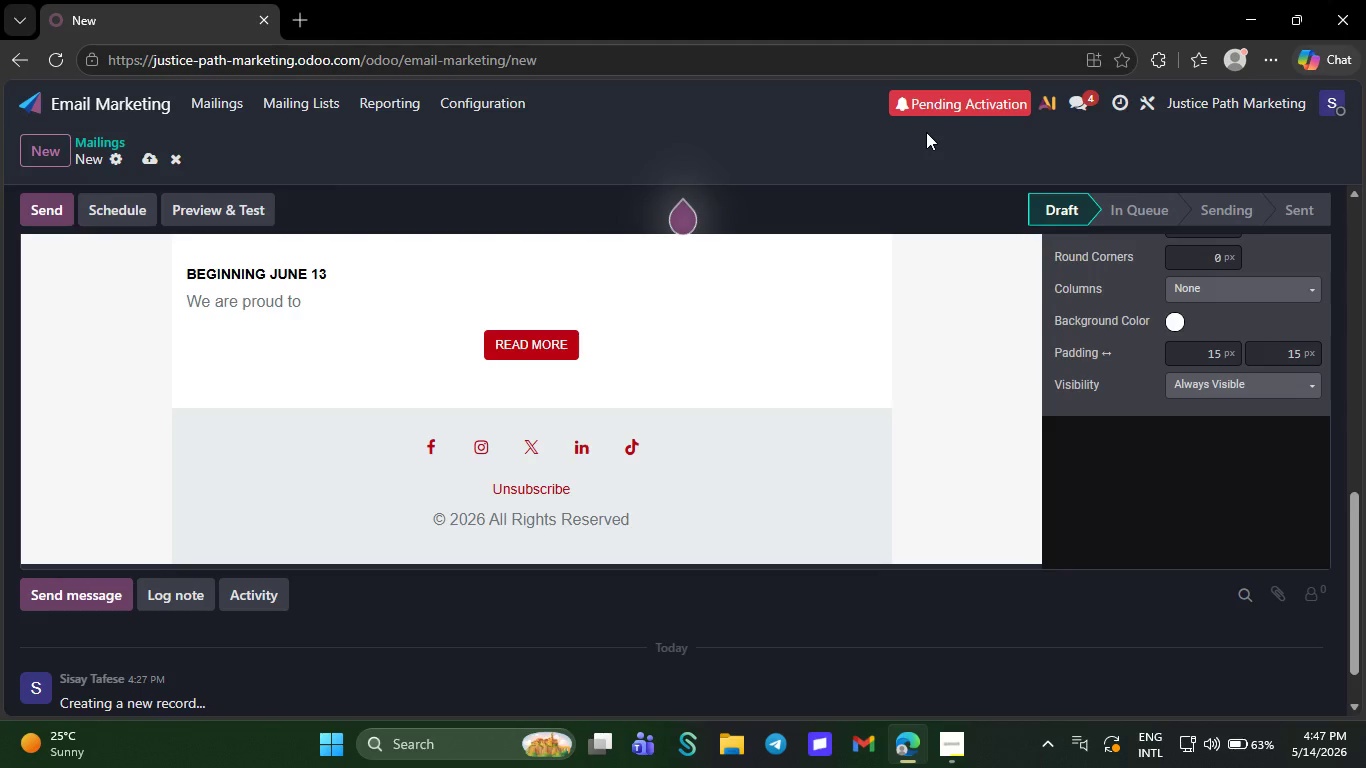 
wait(23.89)
 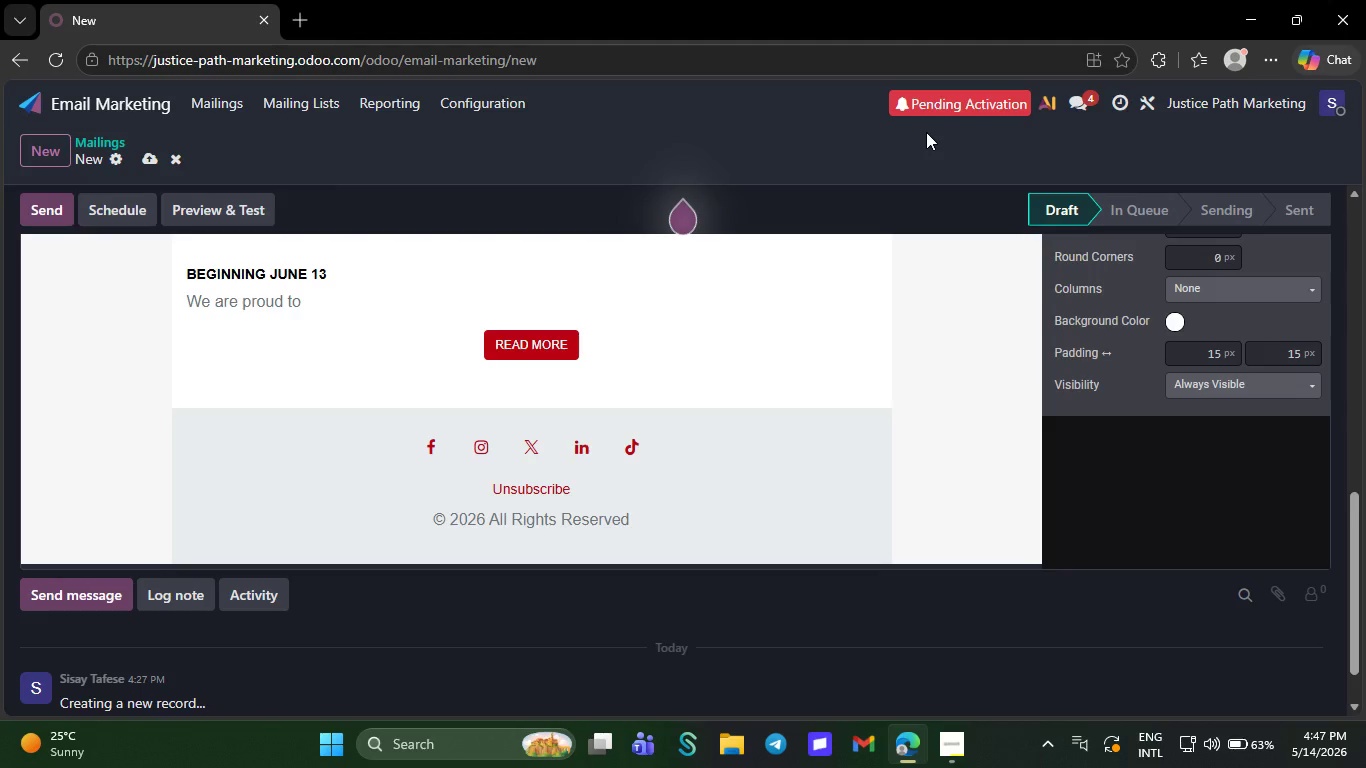 
key(Backspace)
 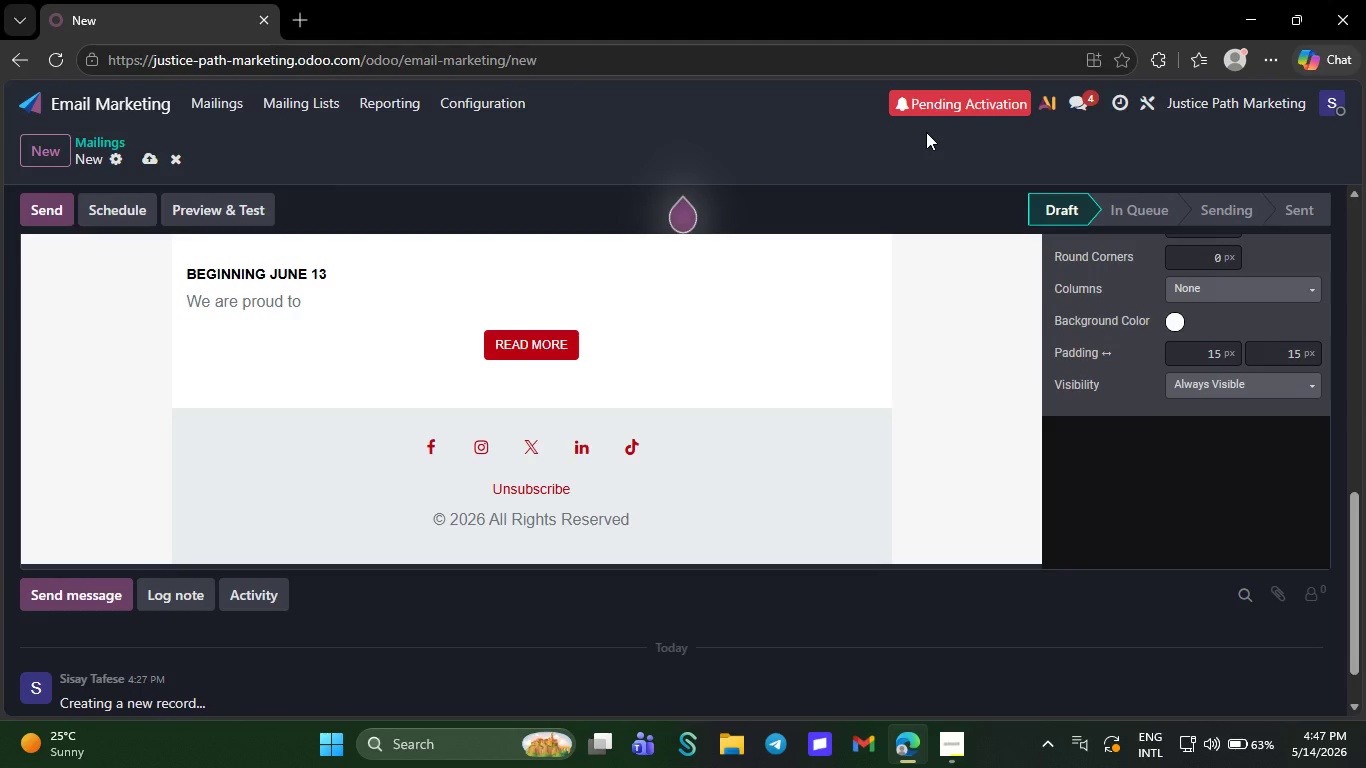 
key(Backspace)
 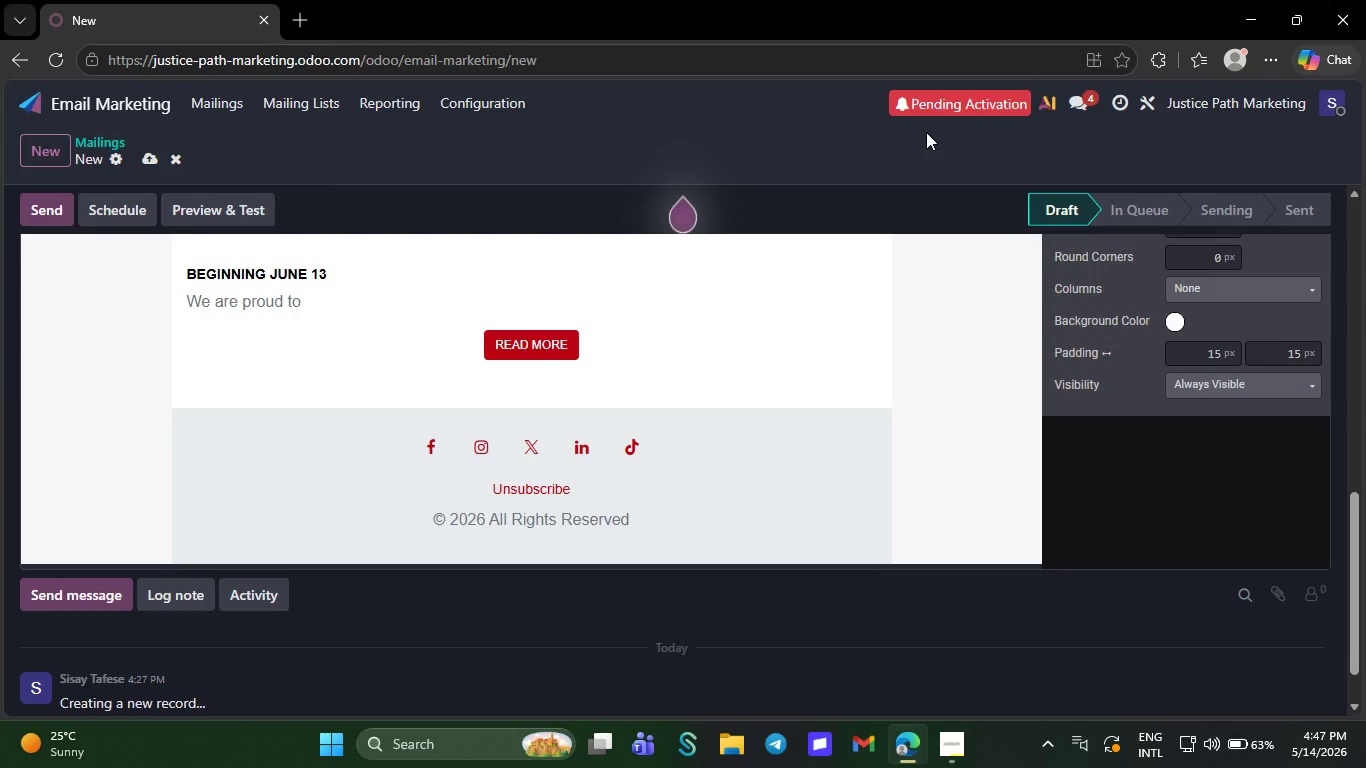 
key(Backspace)
 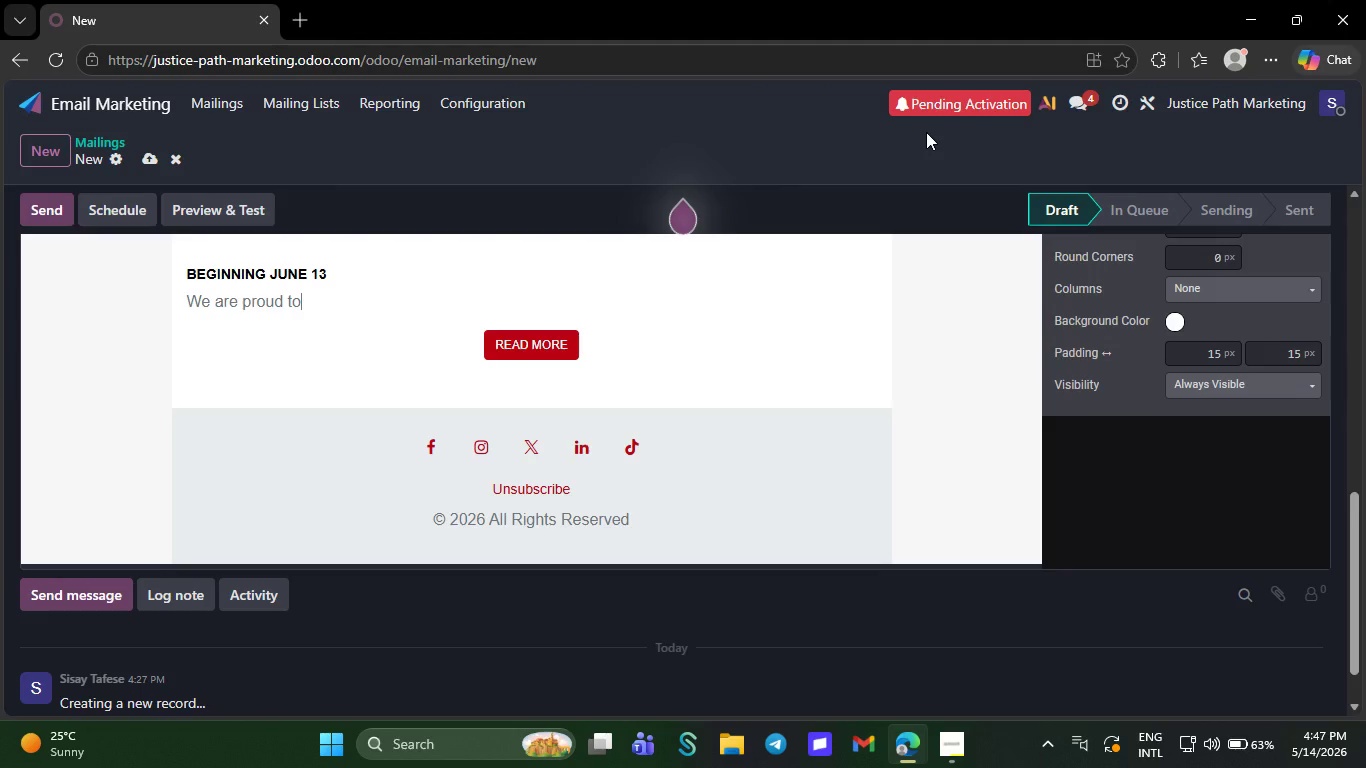 
key(Backspace)
 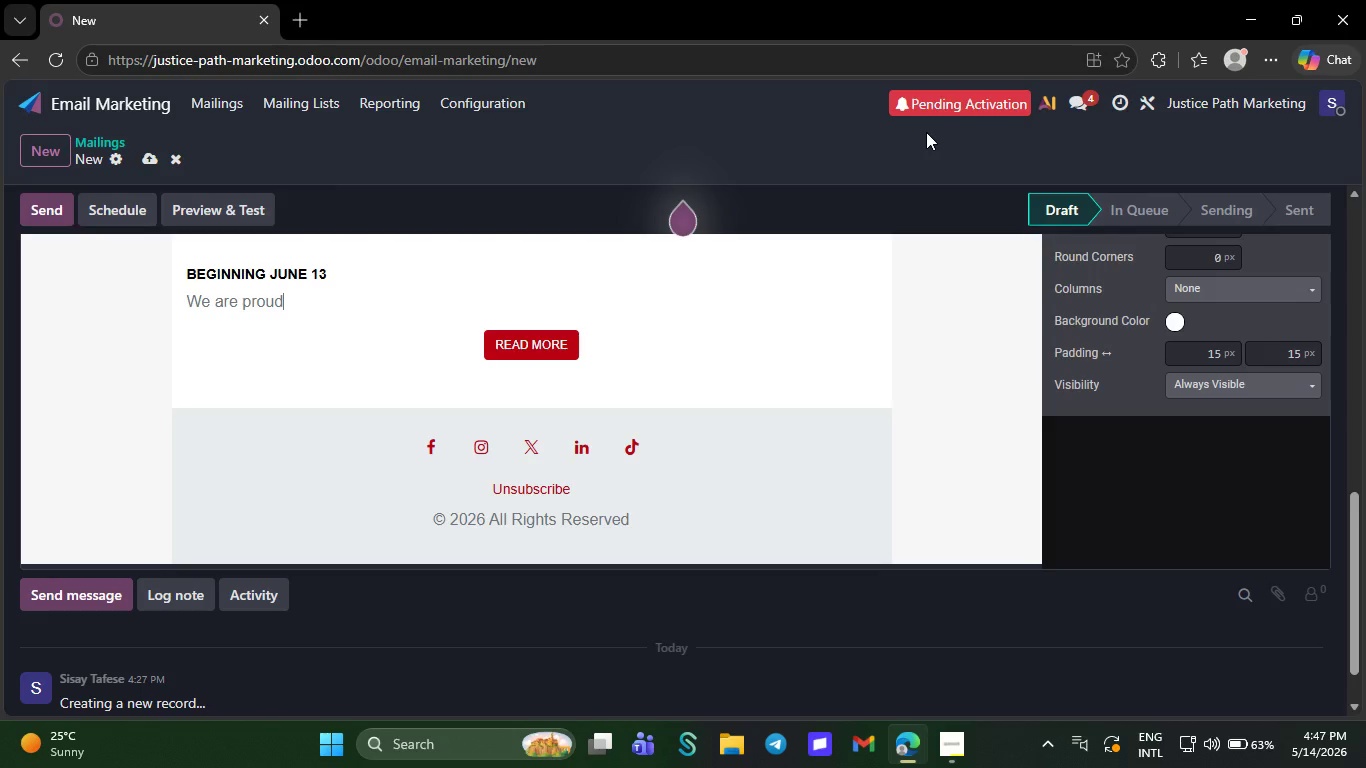 
wait(9.59)
 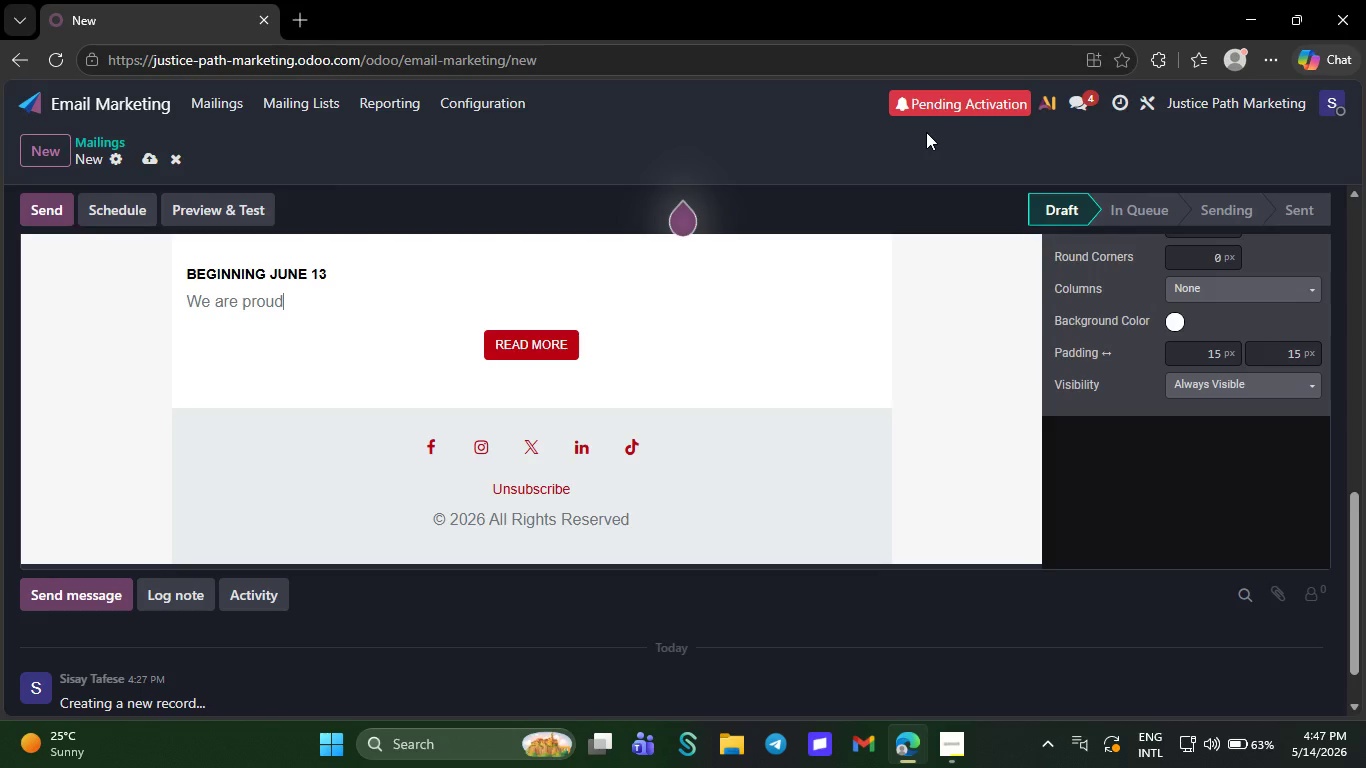 
key(Backspace)
 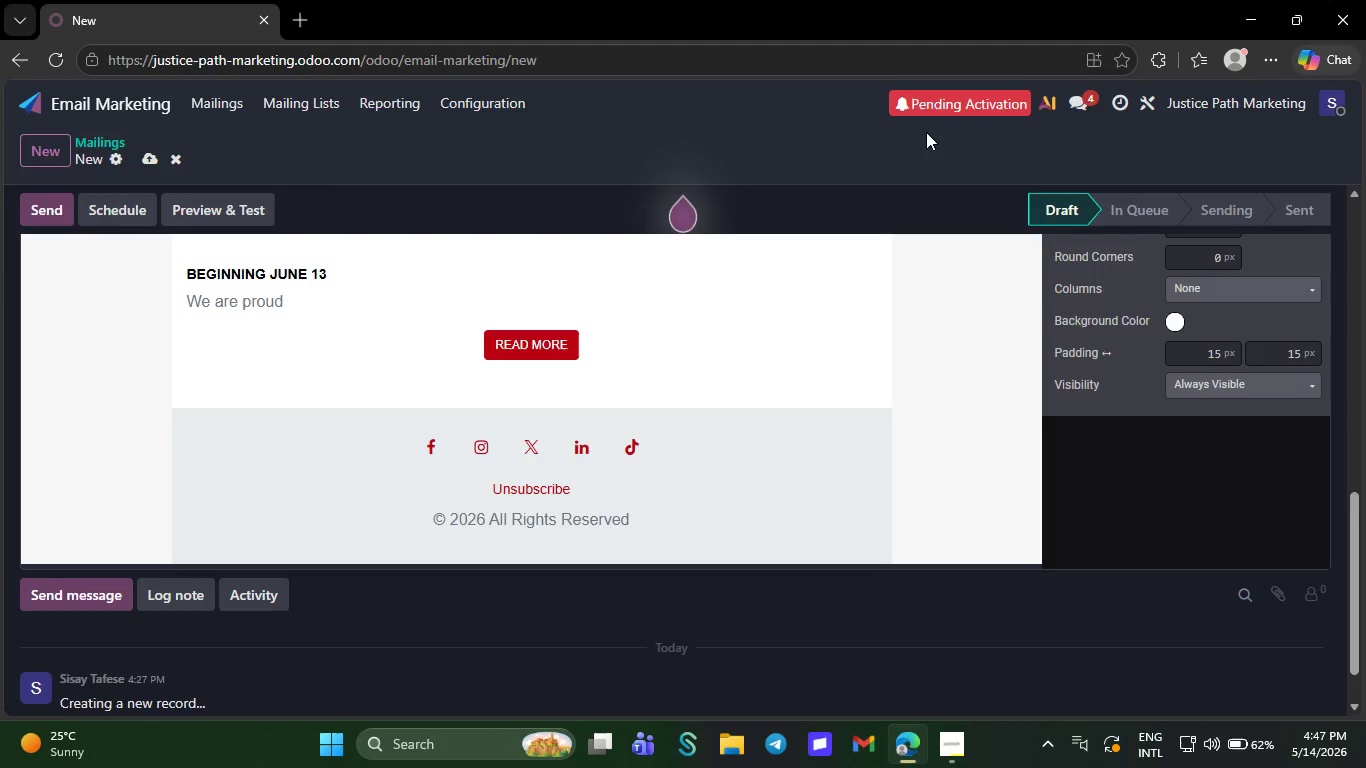 
key(Backspace)
 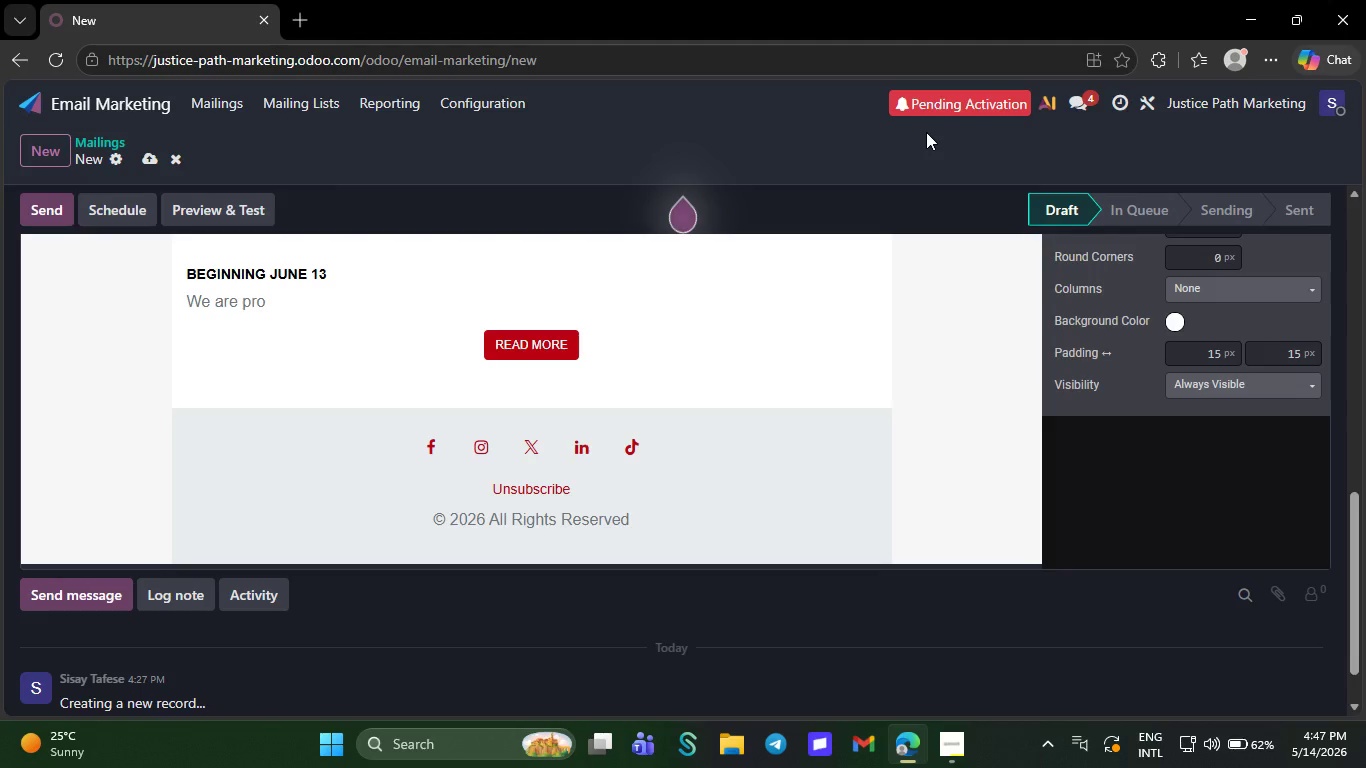 
wait(7.73)
 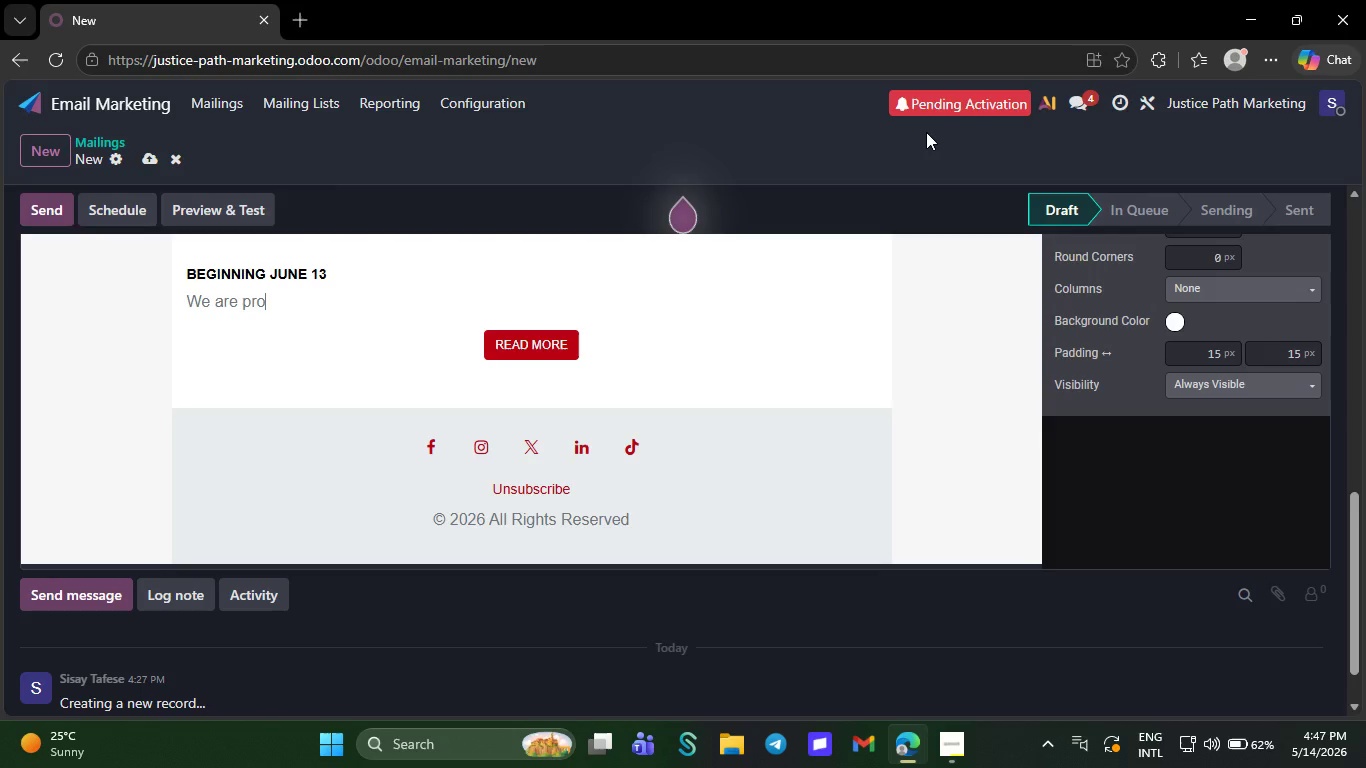 
left_click([954, 744])